 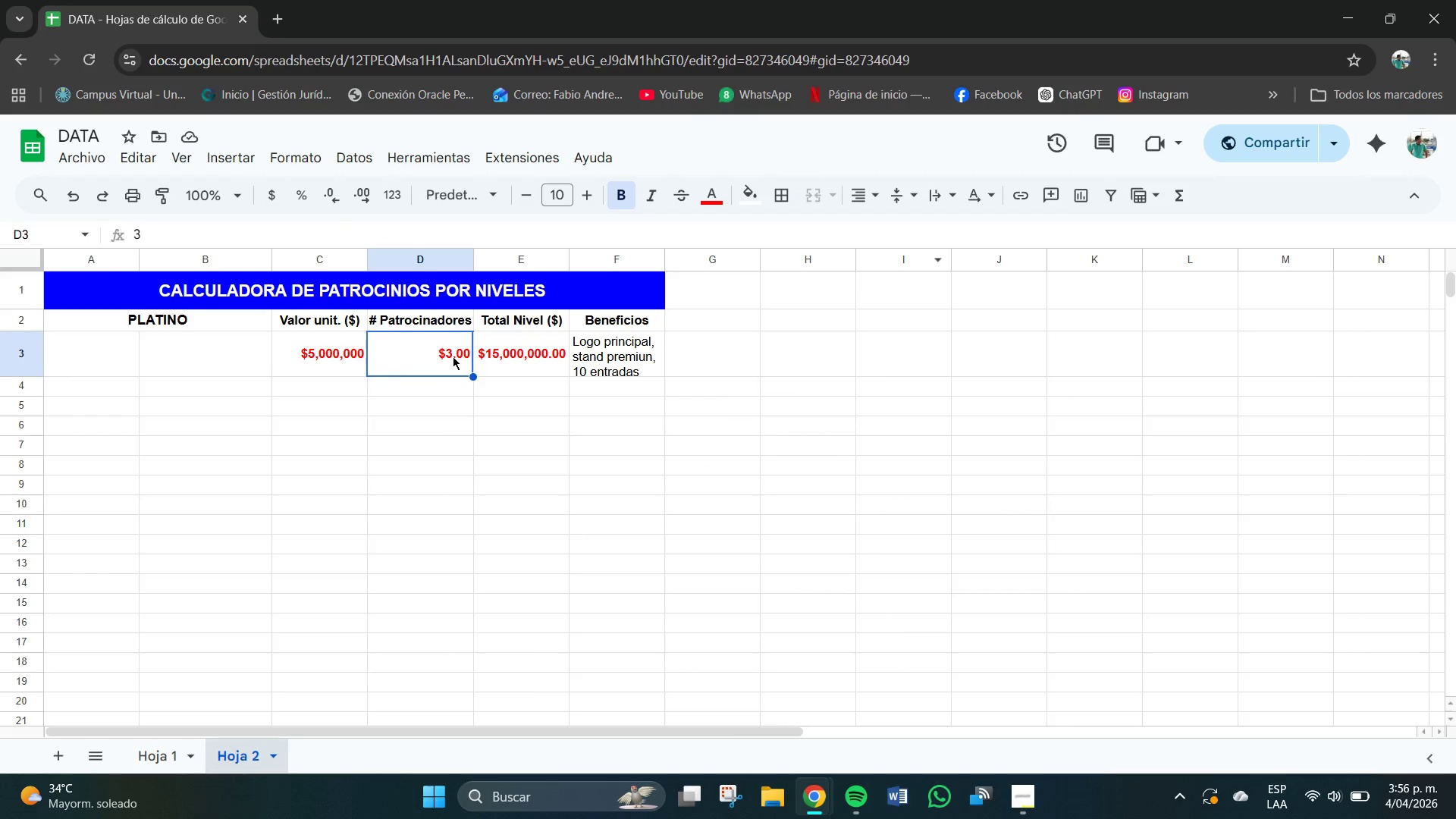 
triple_click([453, 356])
 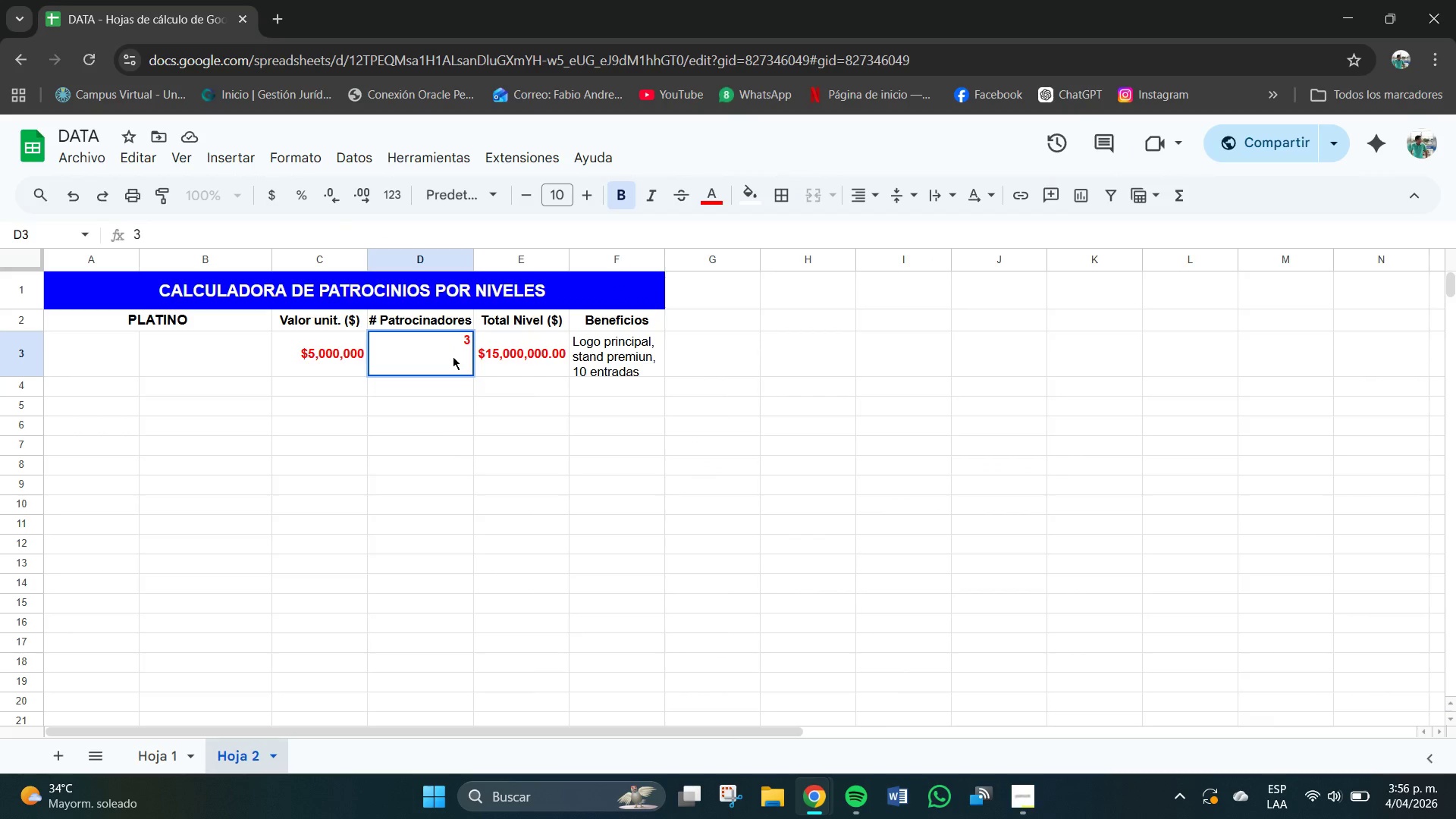 
key(Backspace)
 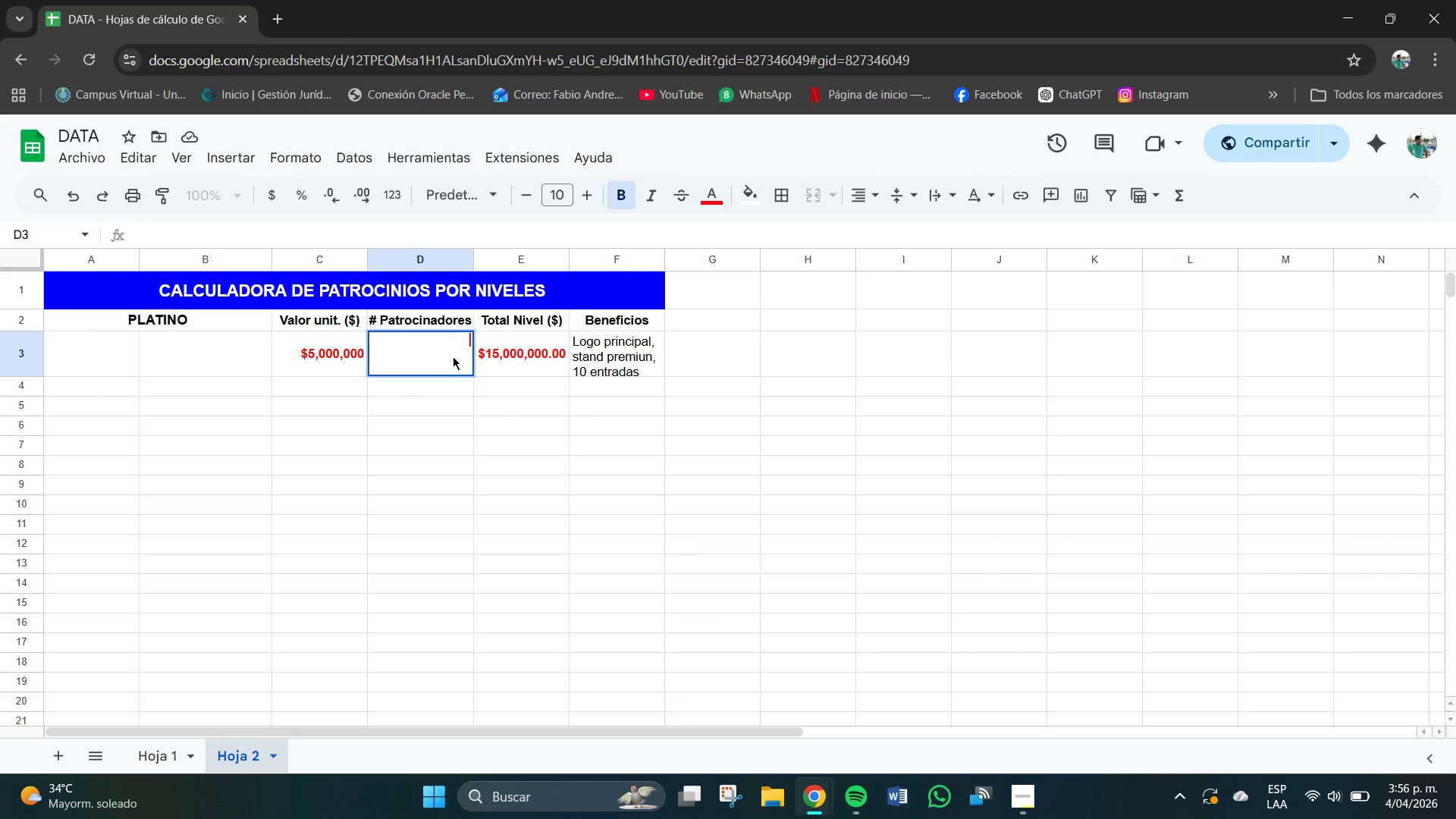 
key(Backspace)
 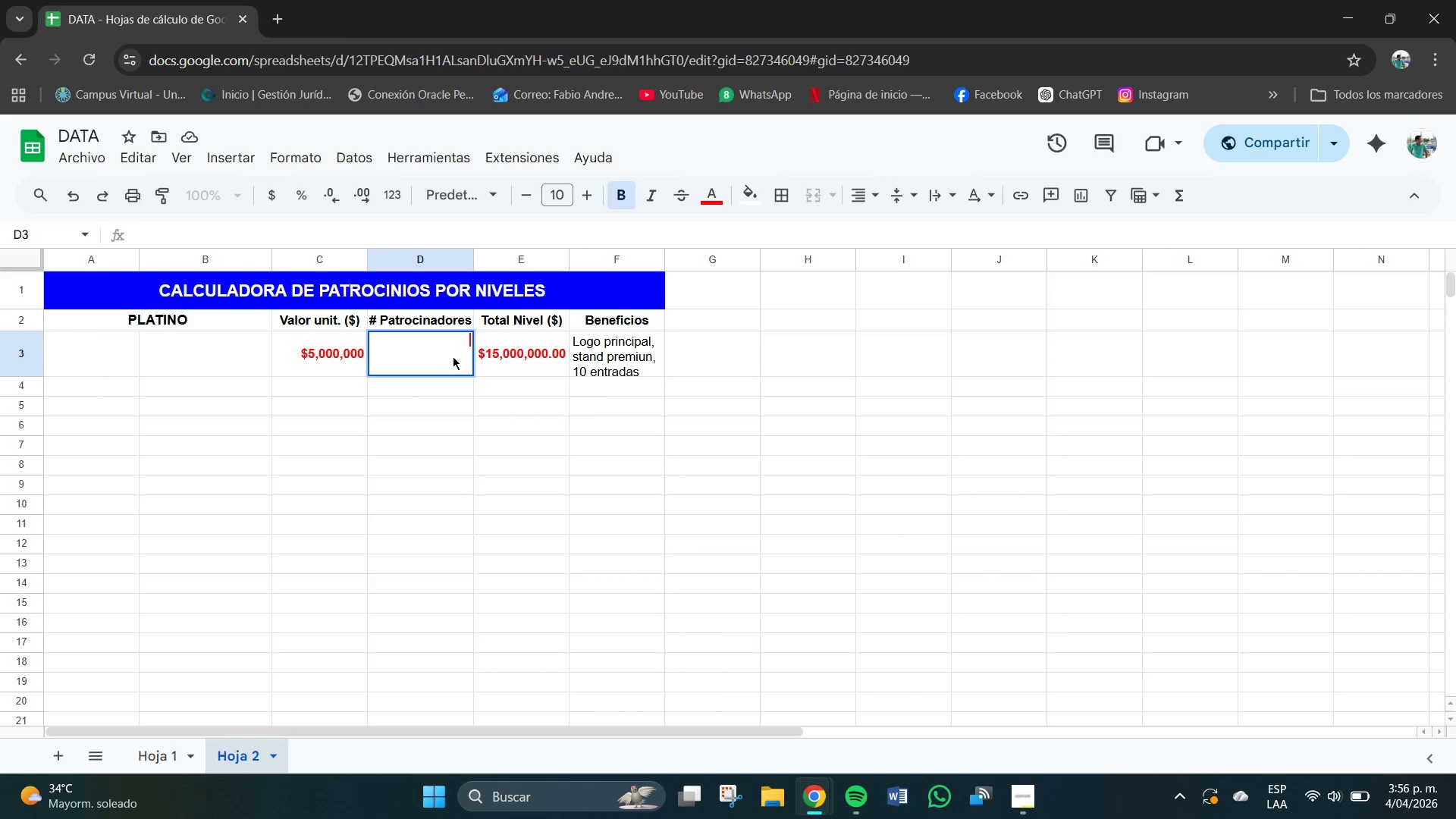 
key(Backspace)
 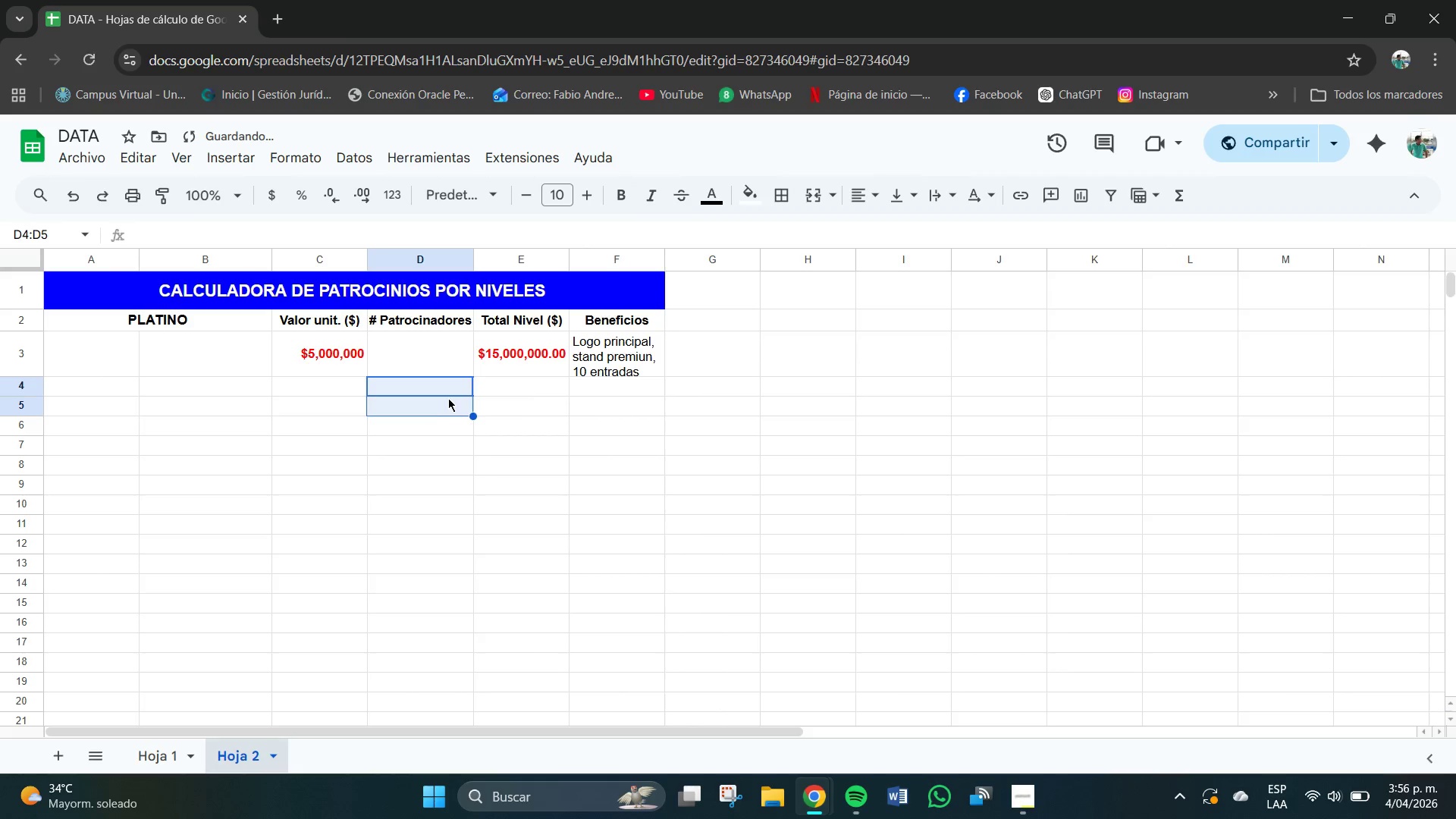 
left_click([450, 381])
 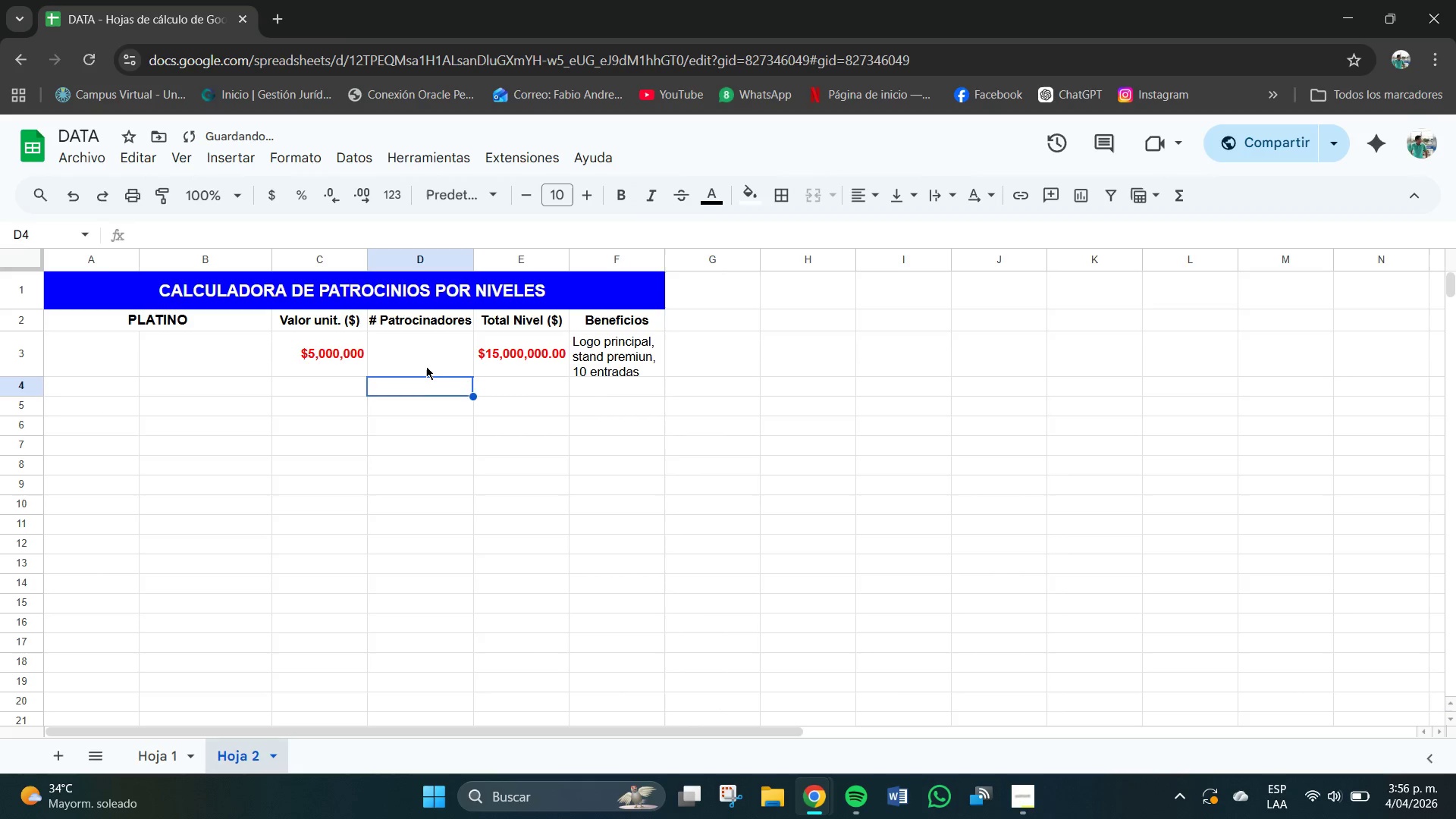 
left_click([425, 366])
 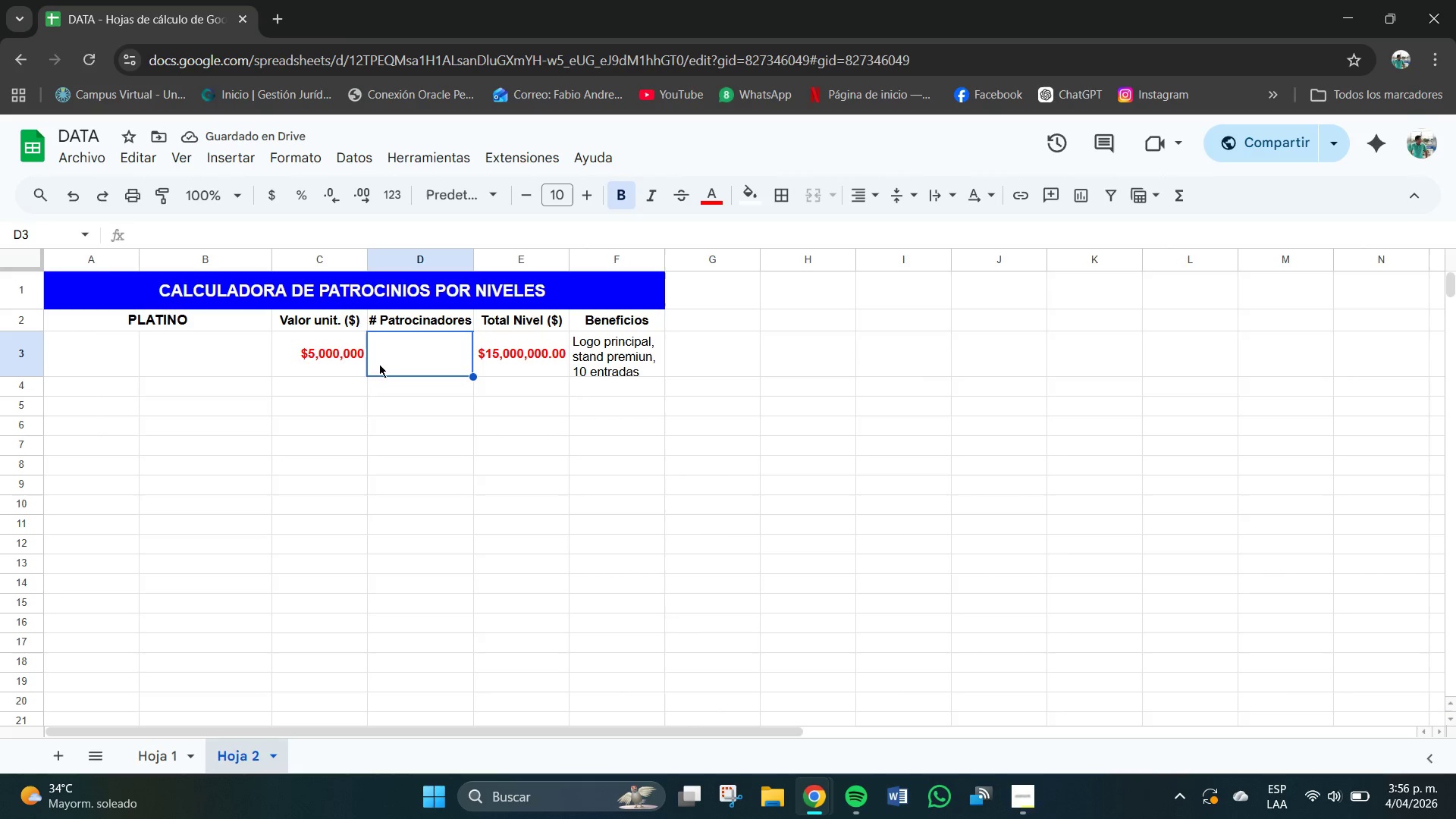 
left_click([403, 363])
 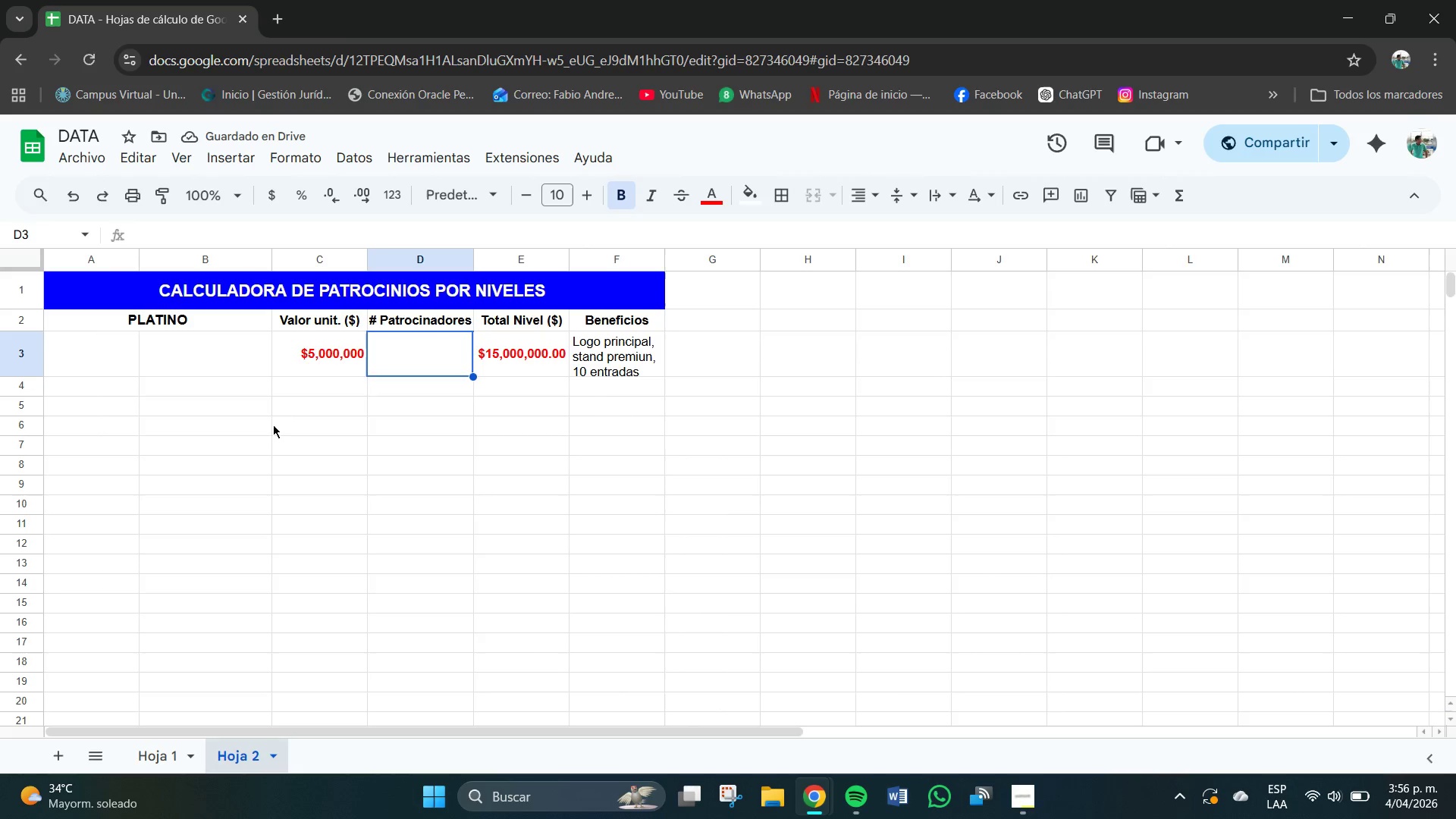 